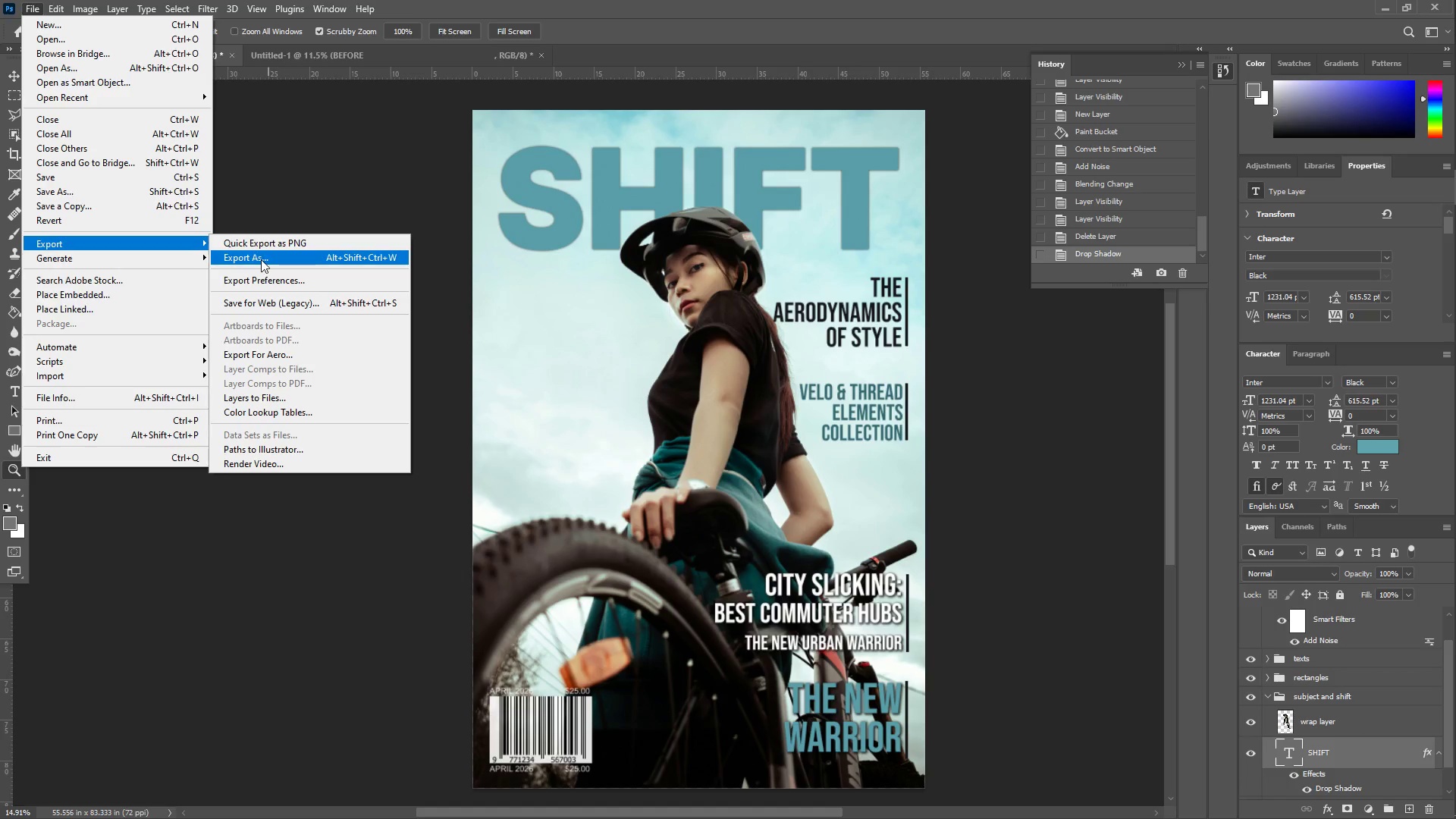 
left_click([261, 259])
 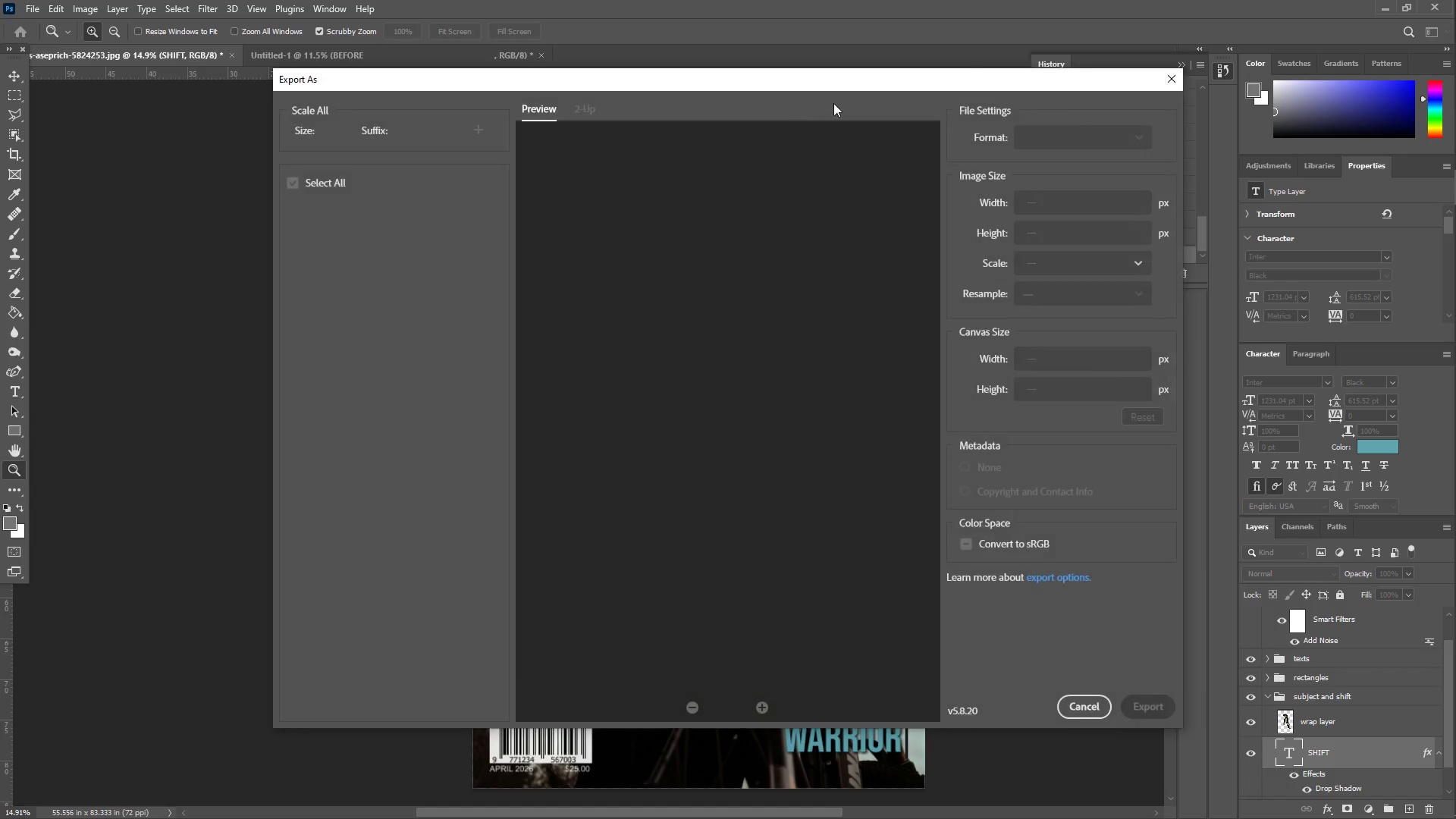 
left_click([1040, 137])
 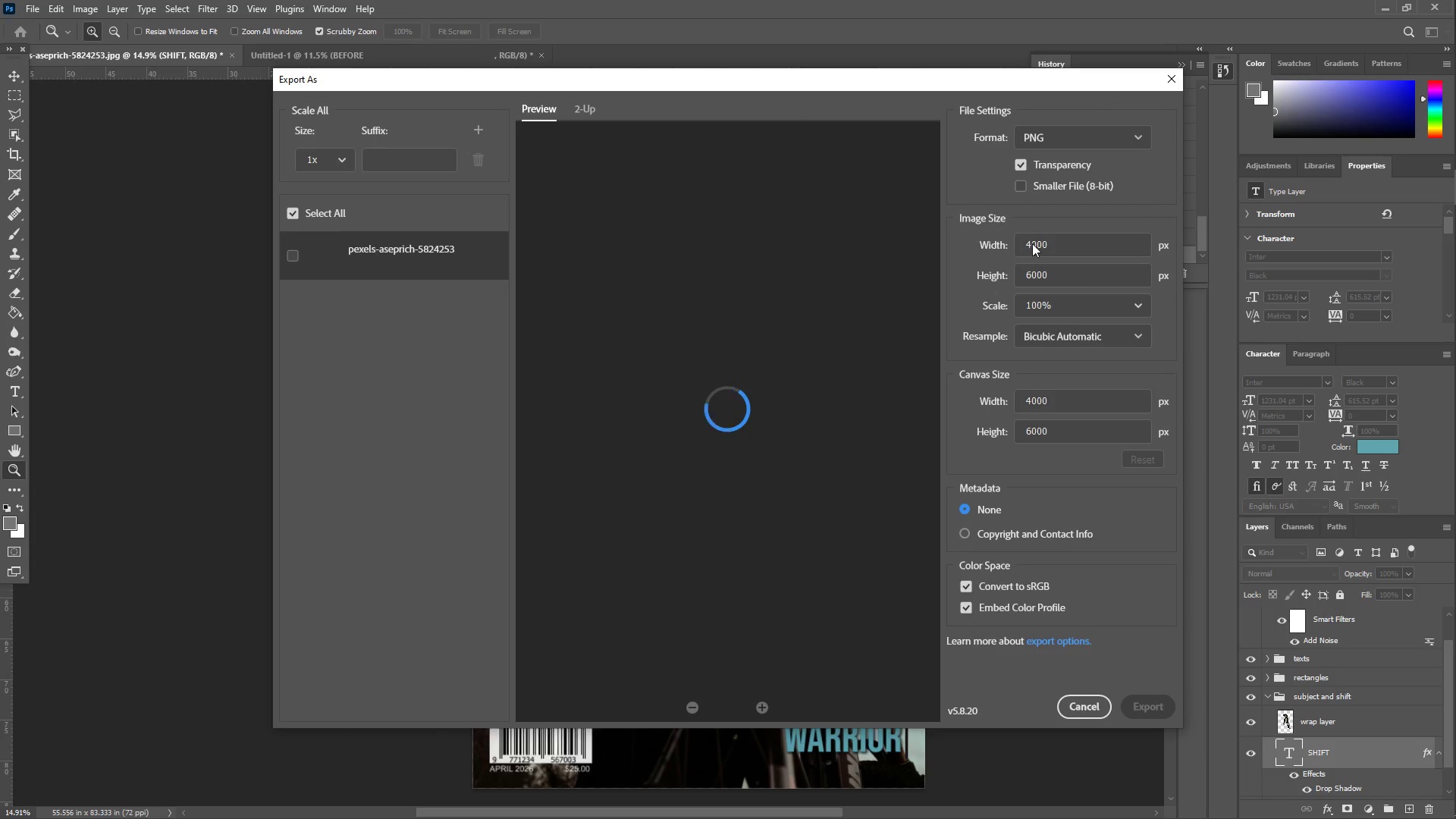 
left_click([1041, 240])
 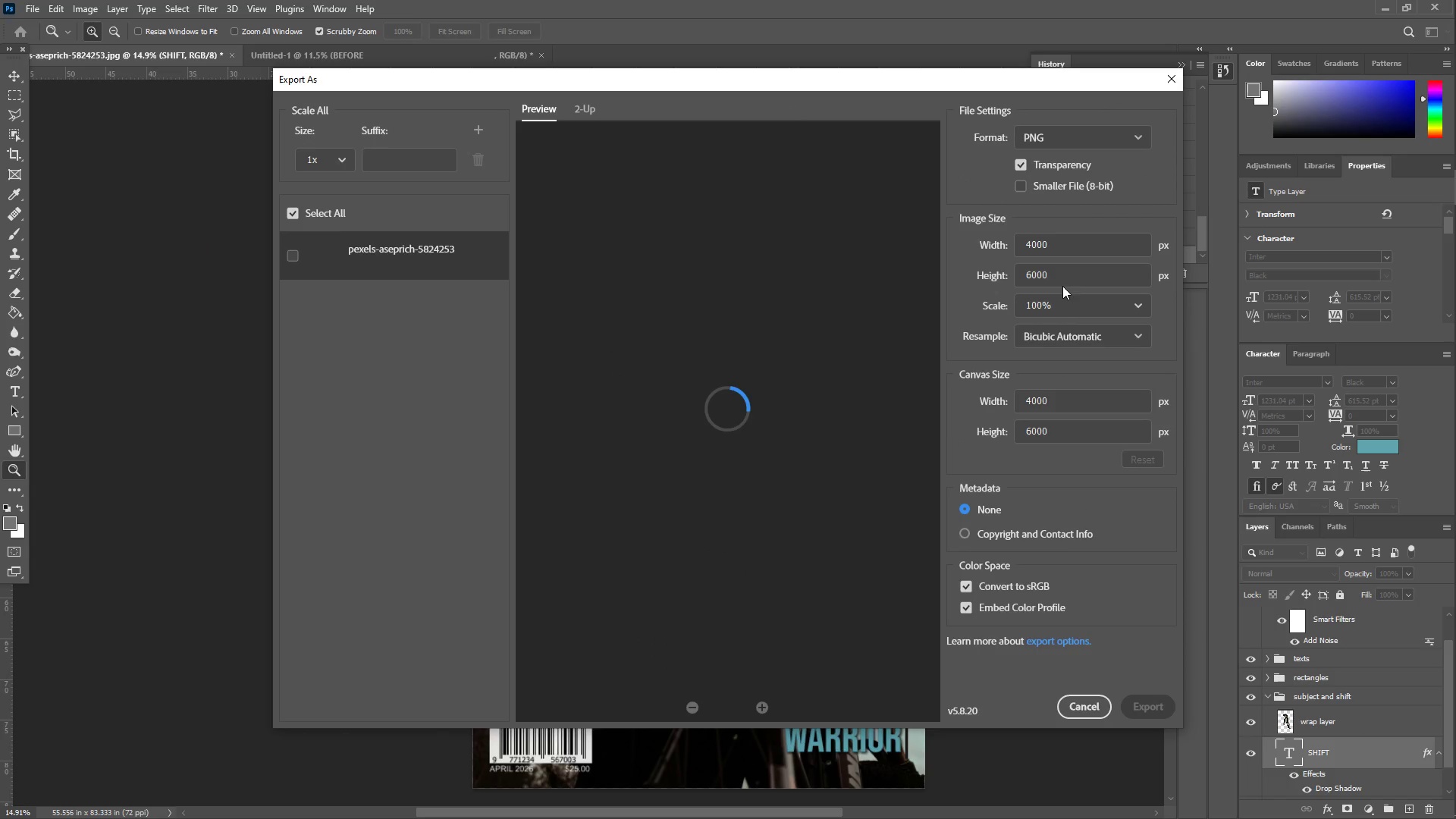 
double_click([1061, 281])
 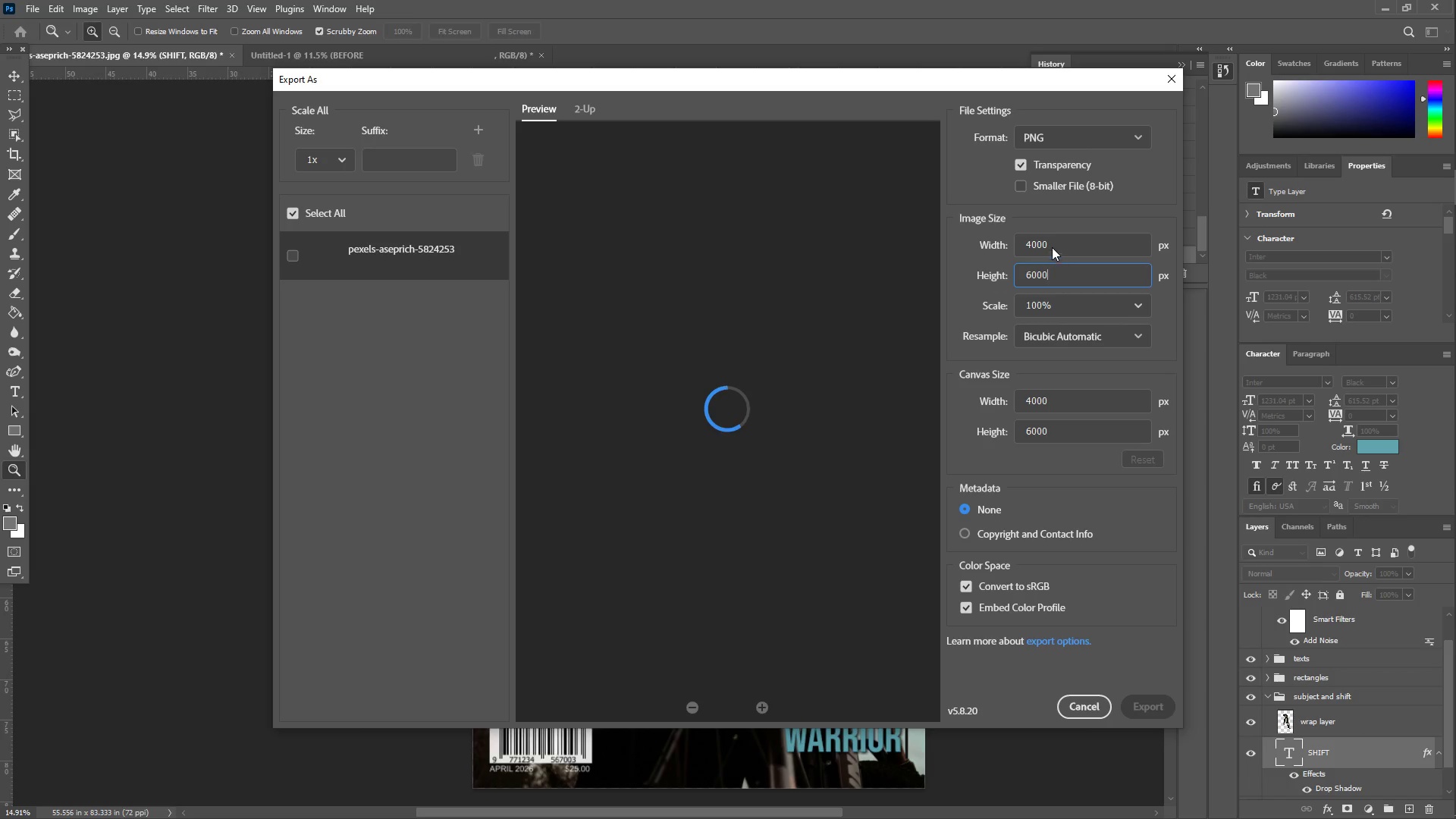 
left_click_drag(start_coordinate=[1053, 239], to_coordinate=[1018, 245])
 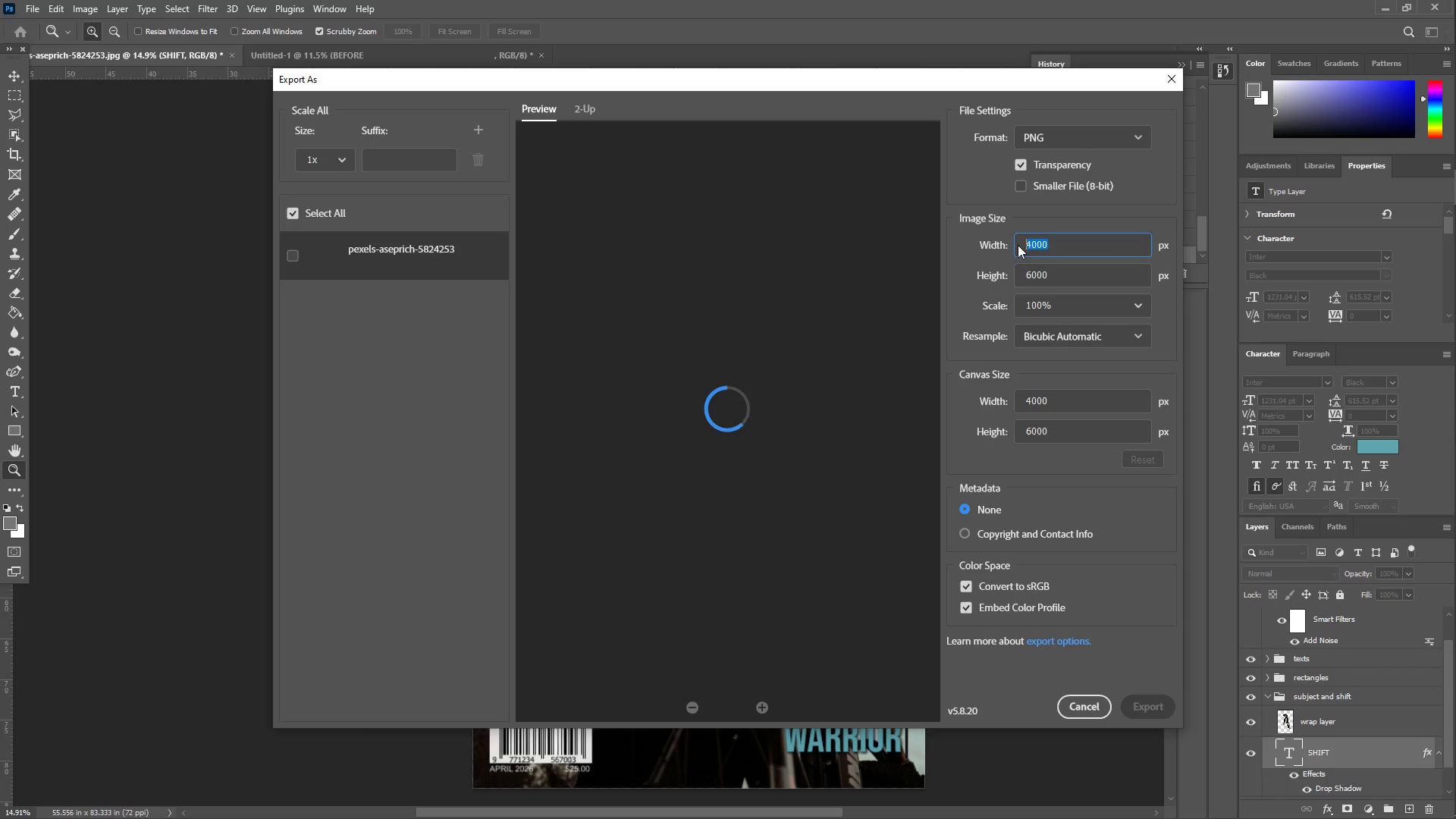 
key(Numpad3)
 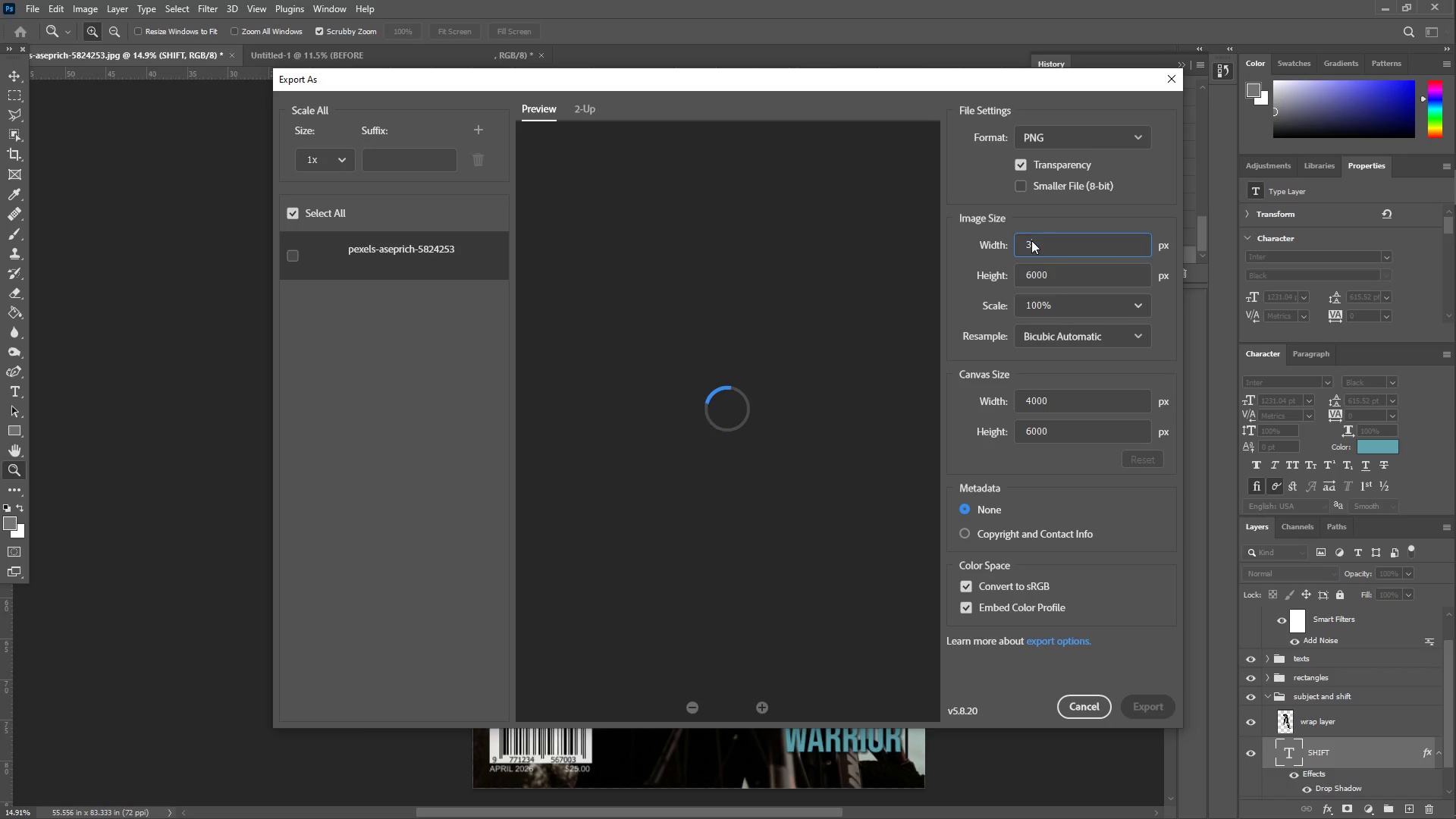 
key(Numpad0)
 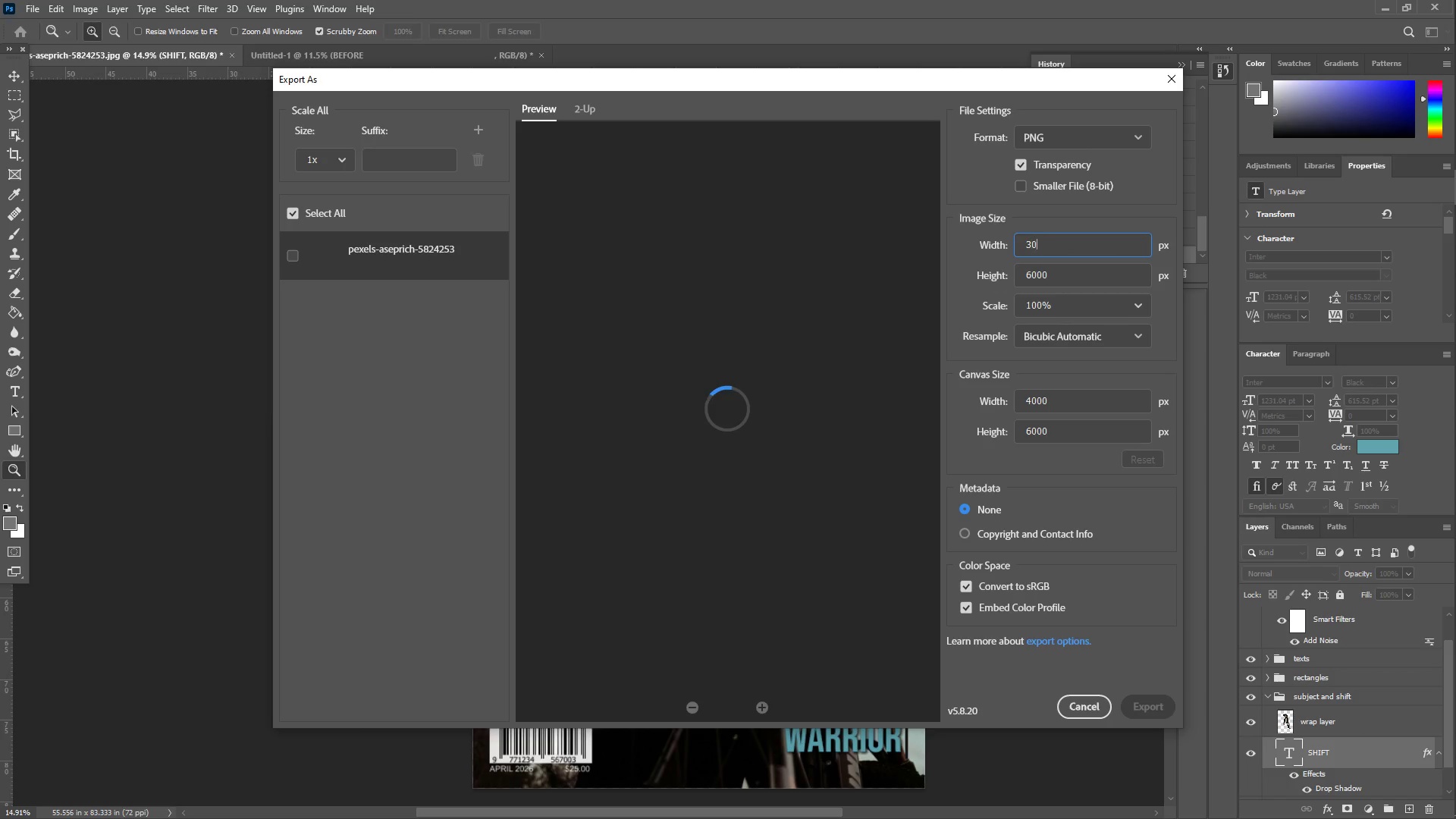 
key(Numpad0)
 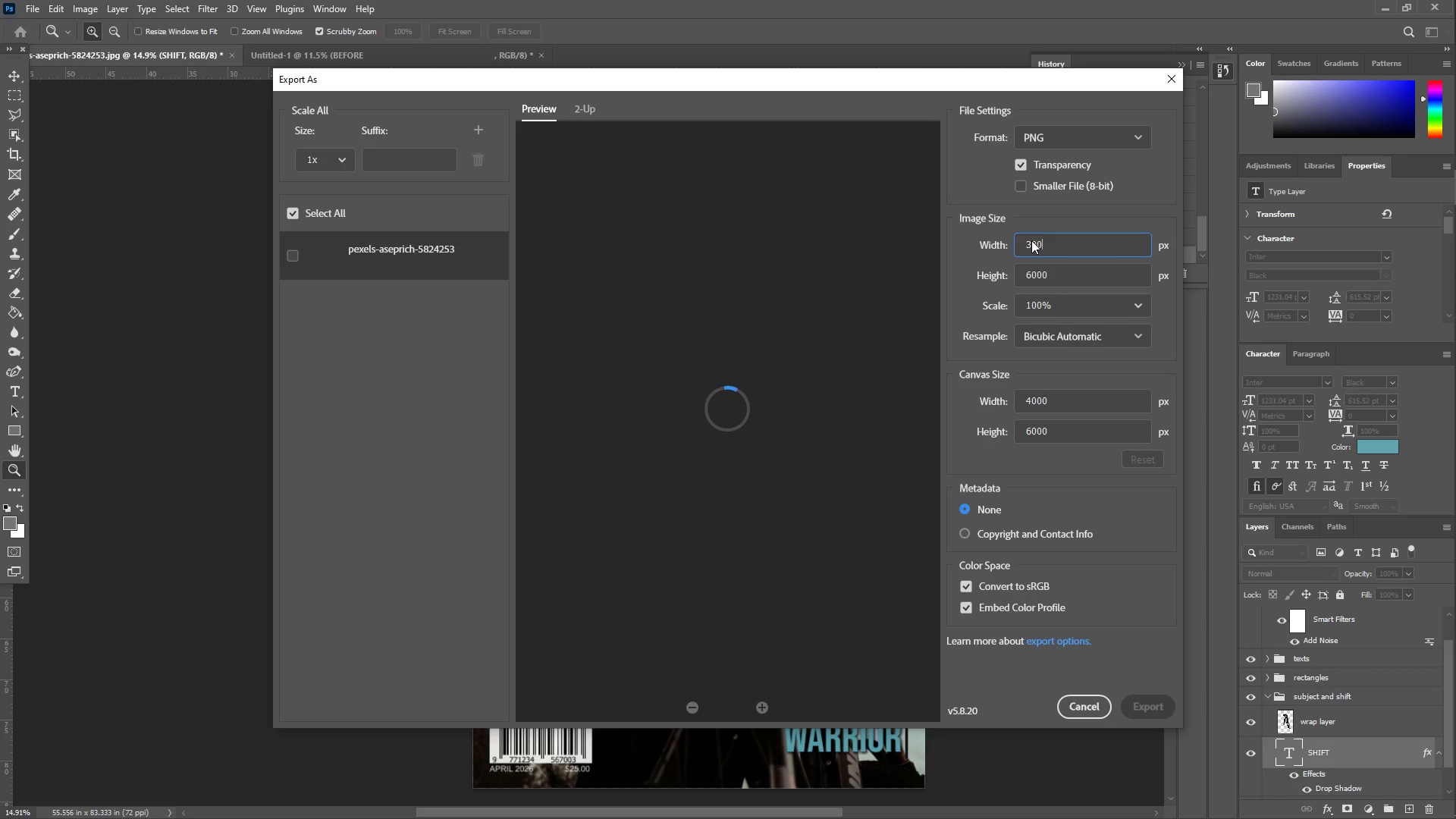 
key(Numpad0)